 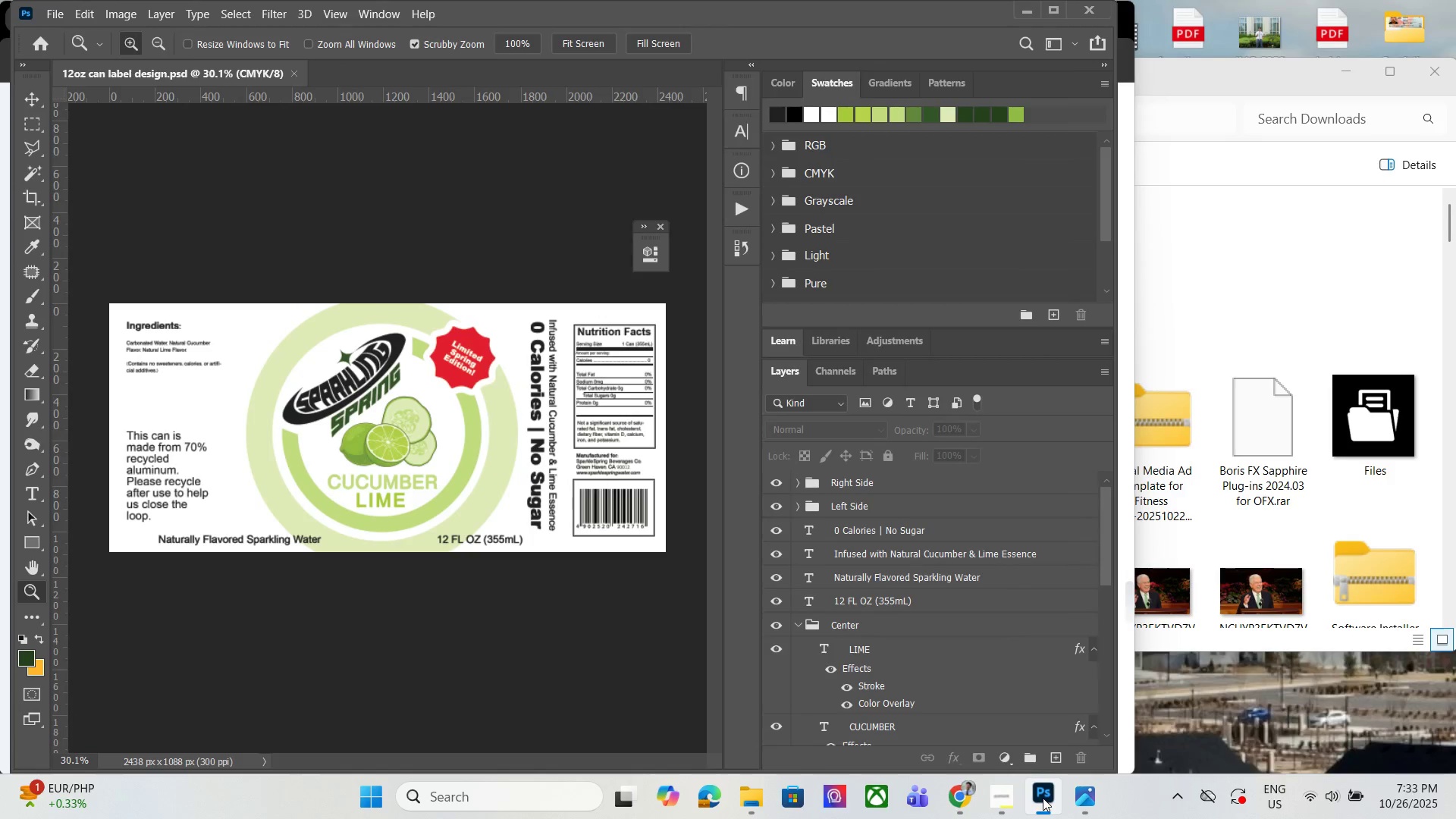 
left_click([968, 795])
 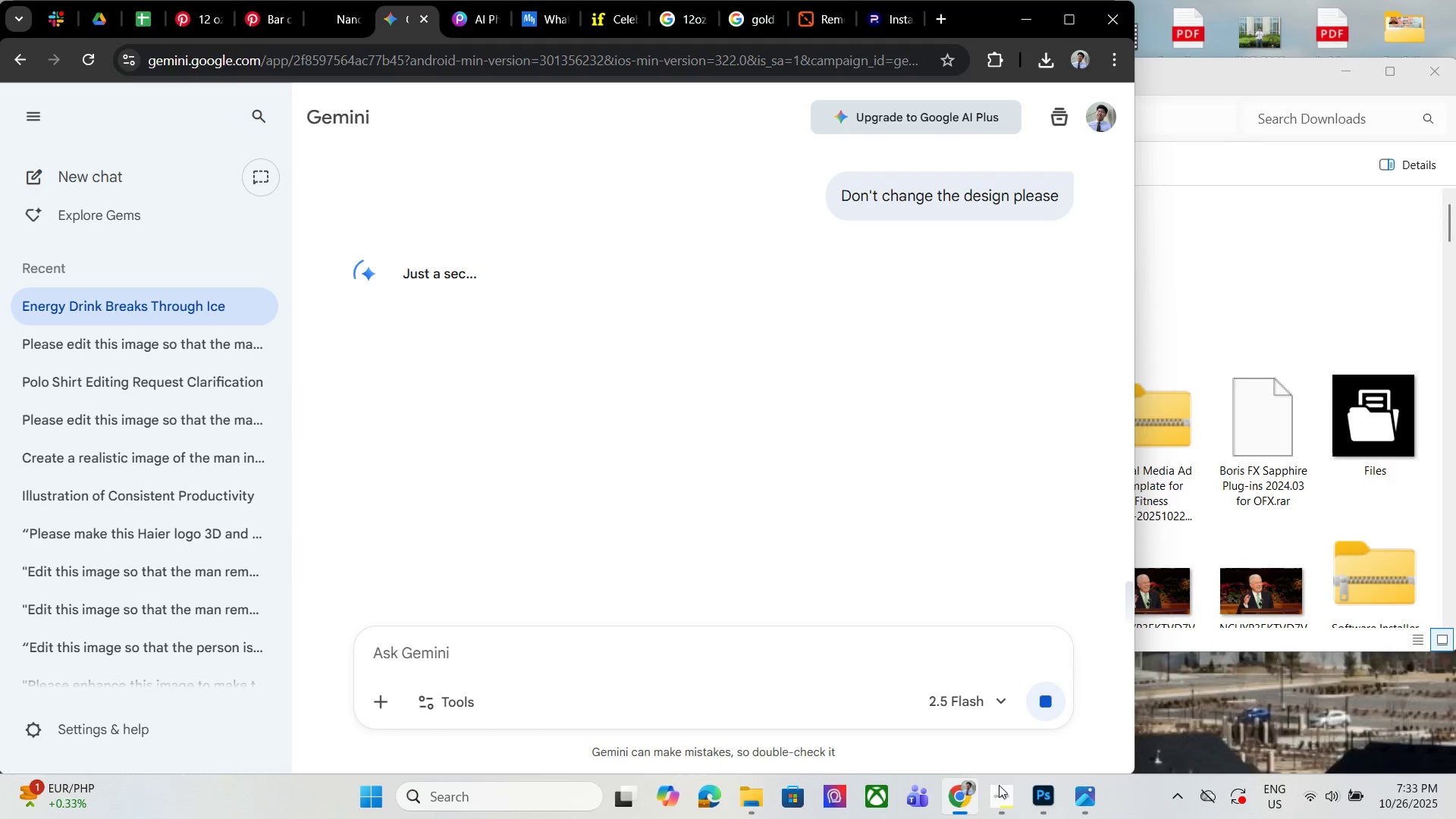 
scroll: coordinate [858, 494], scroll_direction: up, amount: 6.0
 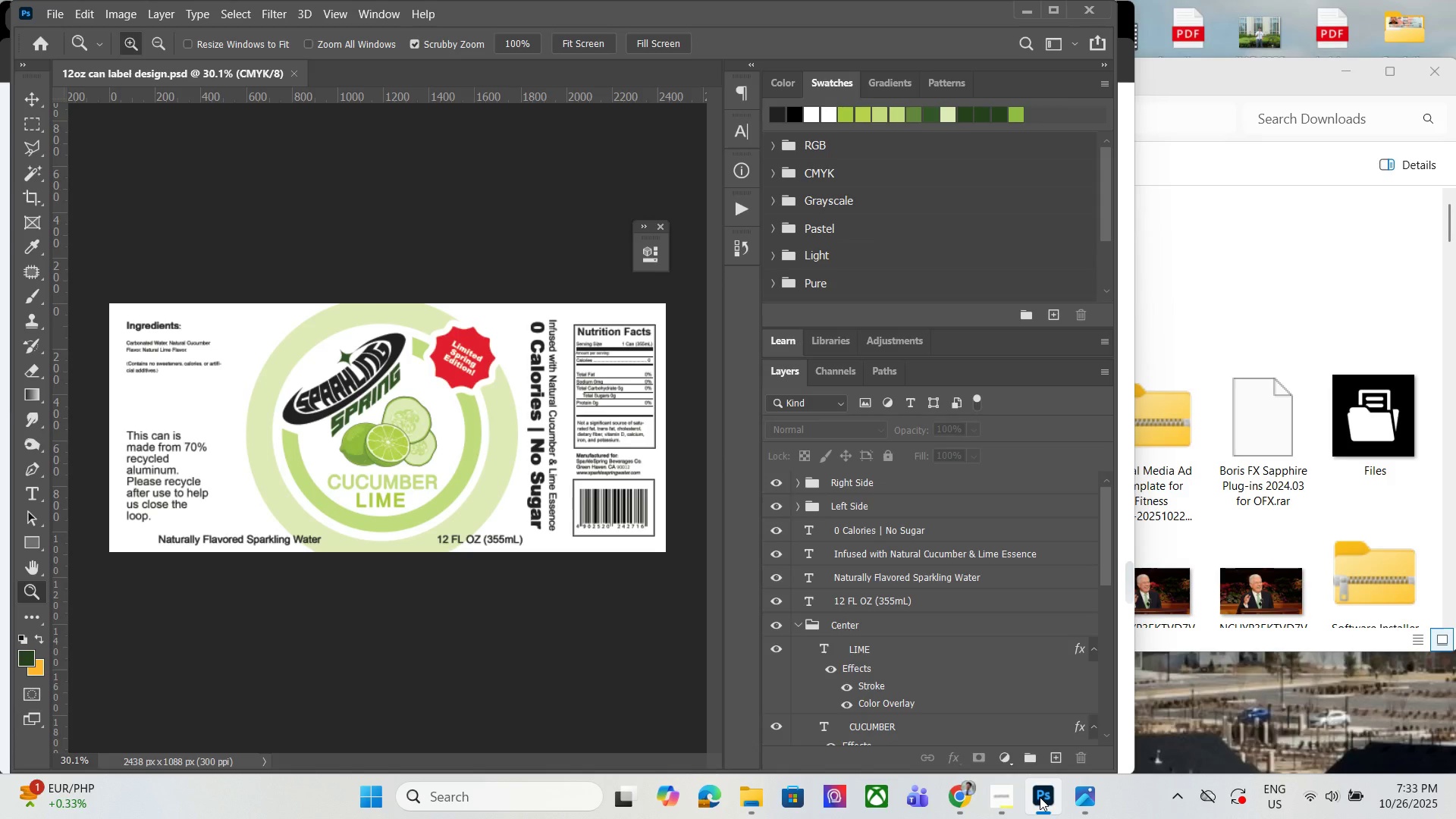 
wait(6.33)
 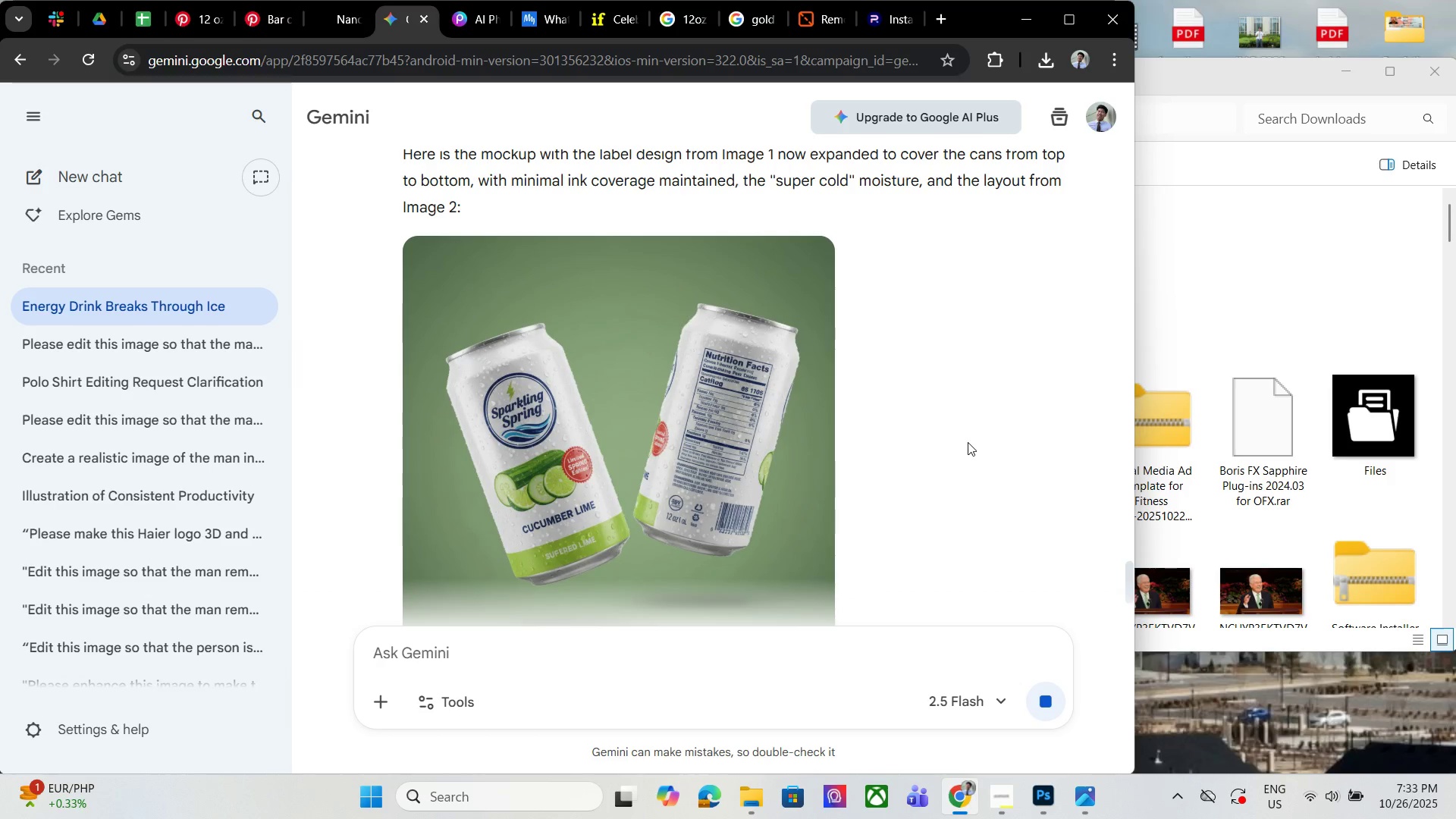 
left_click([1040, 797])
 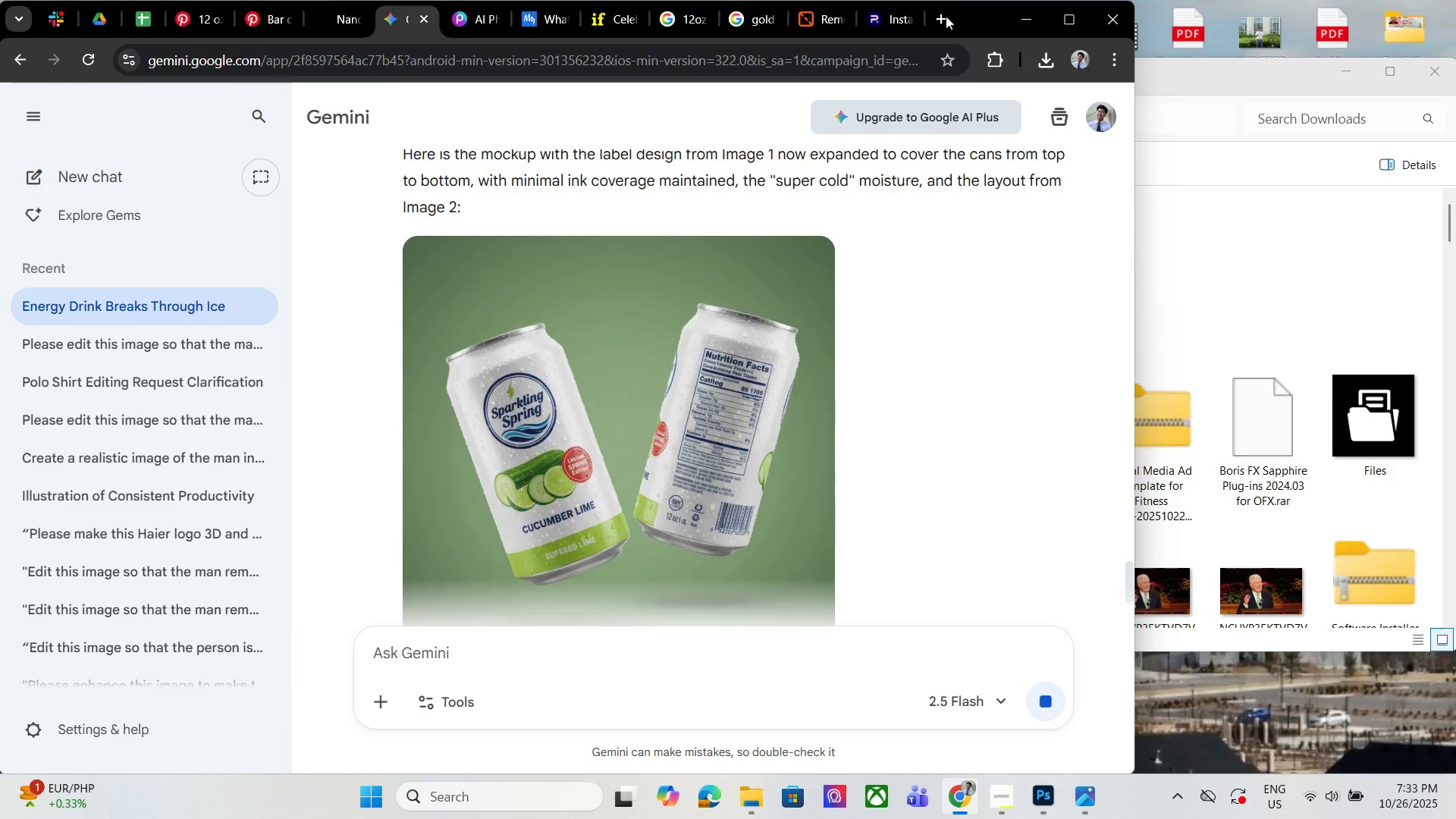 
left_click([949, 17])
 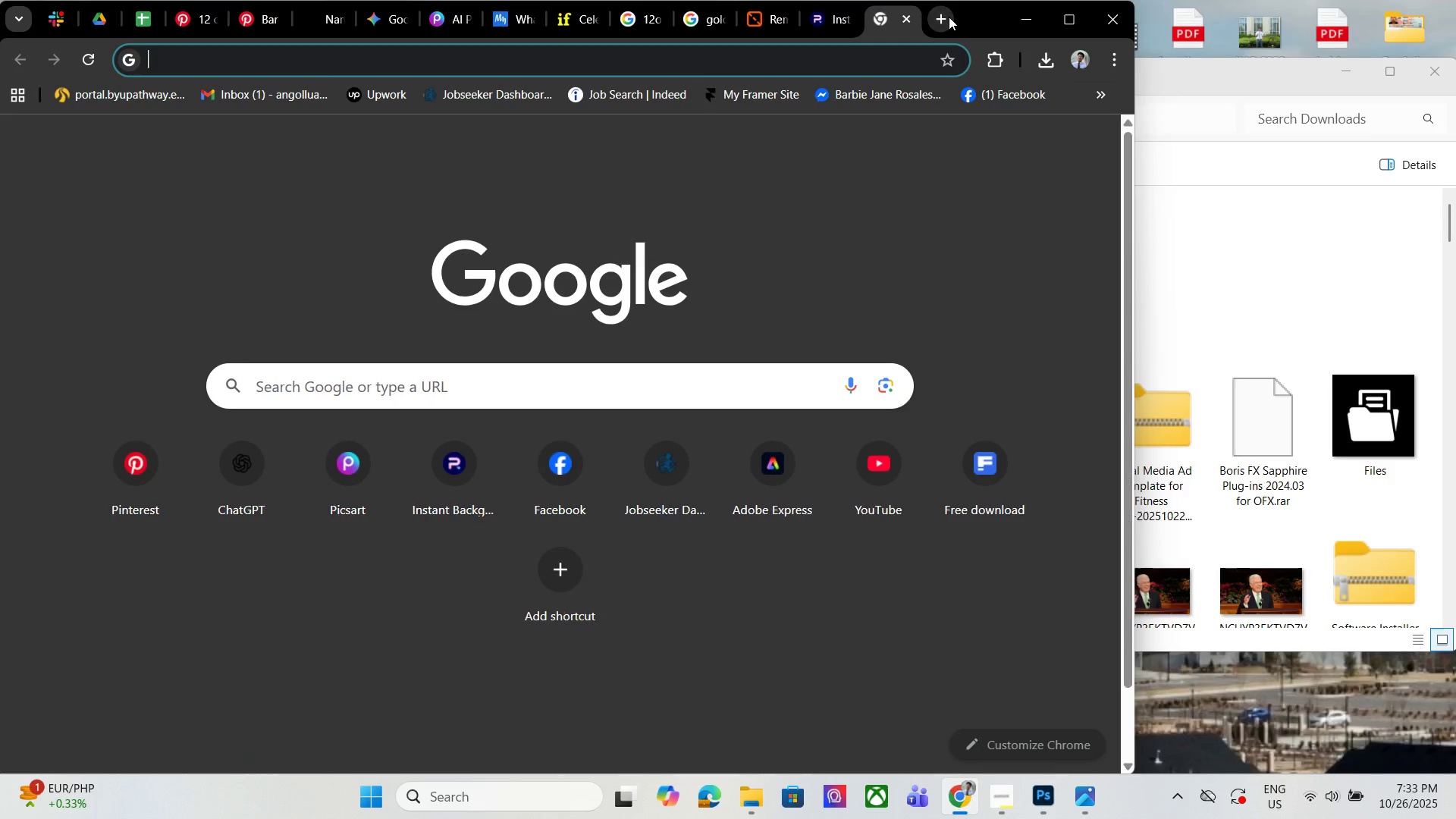 
type(coor wheel)
 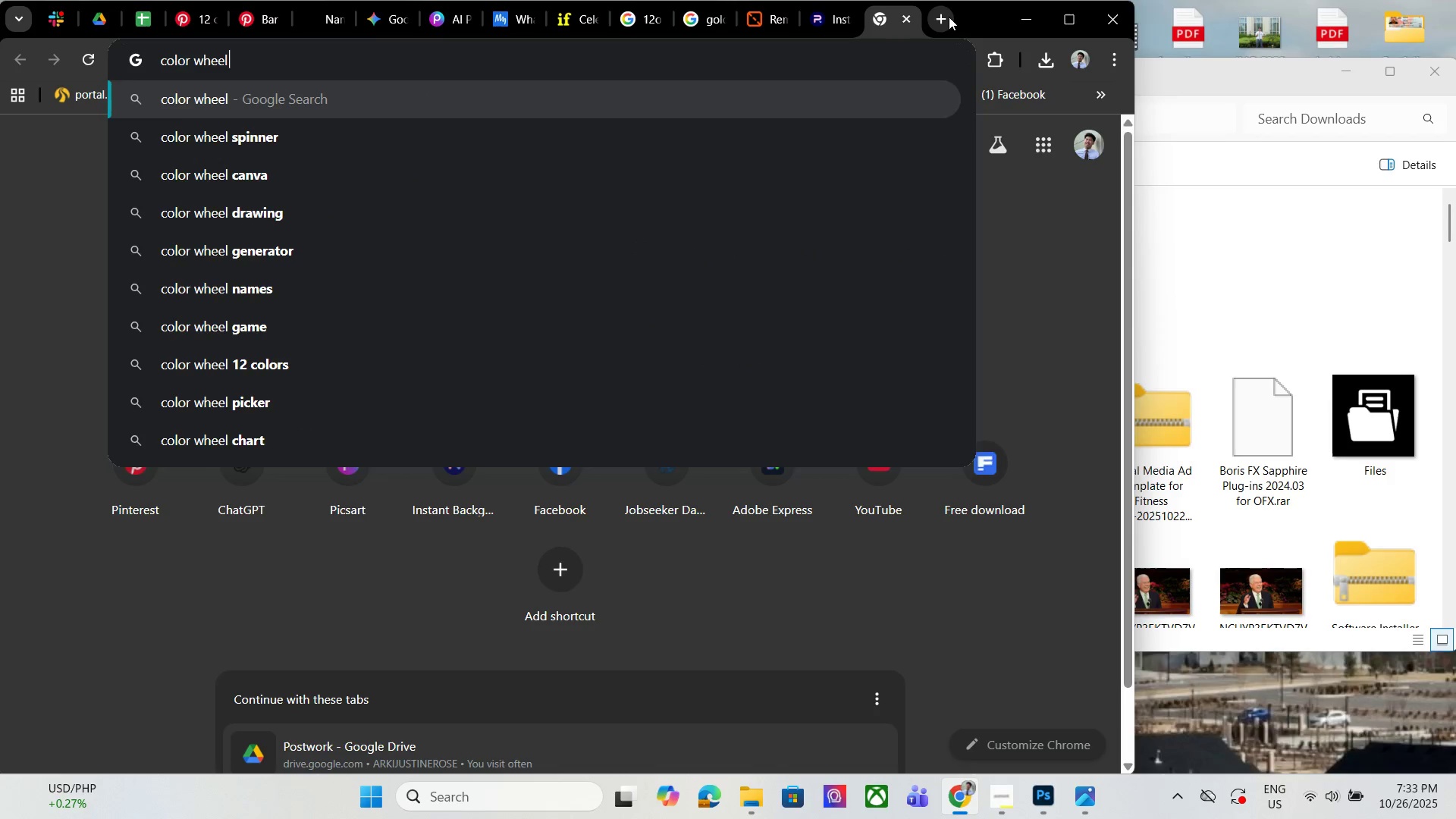 
key(Enter)
 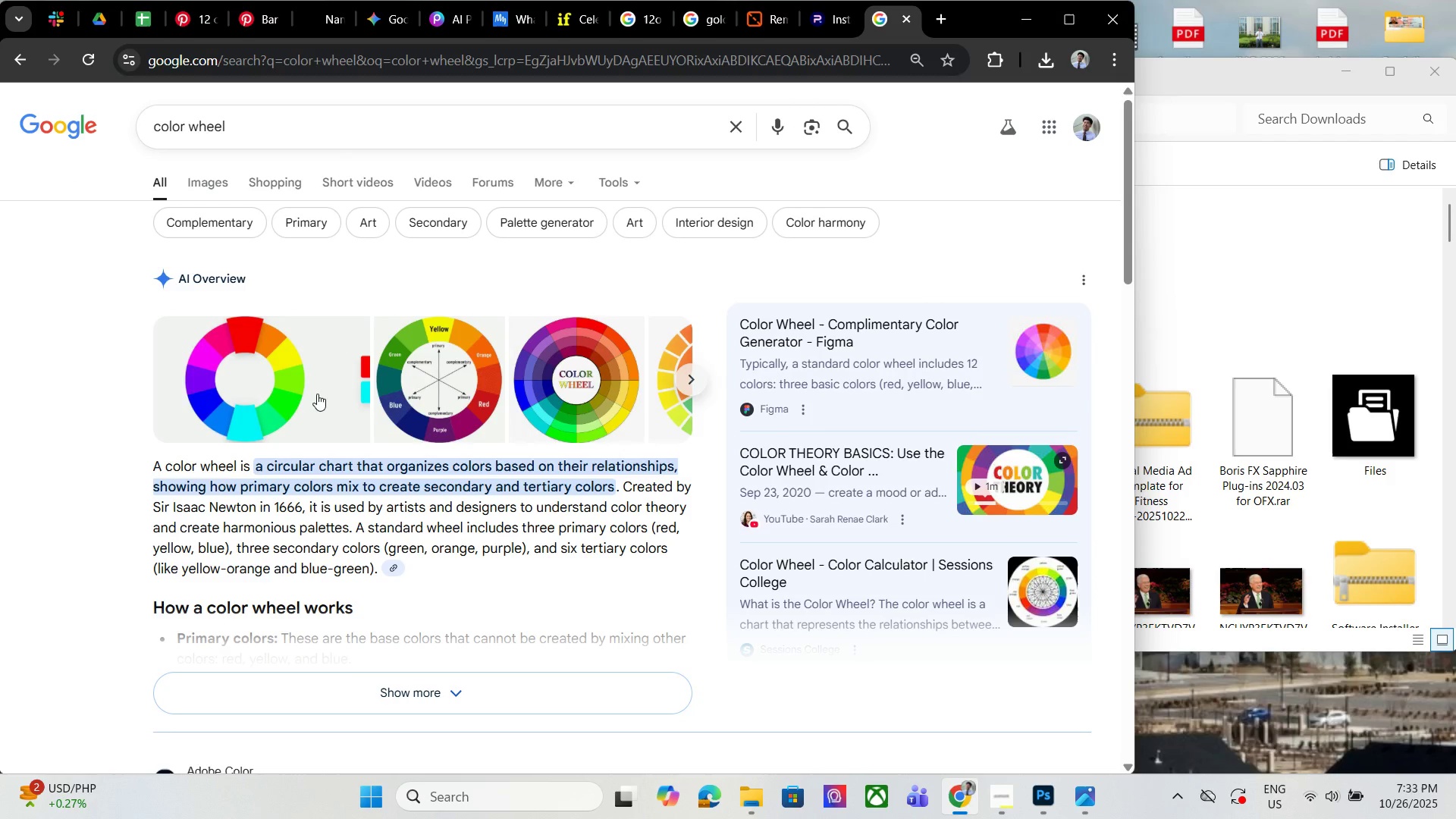 
wait(8.72)
 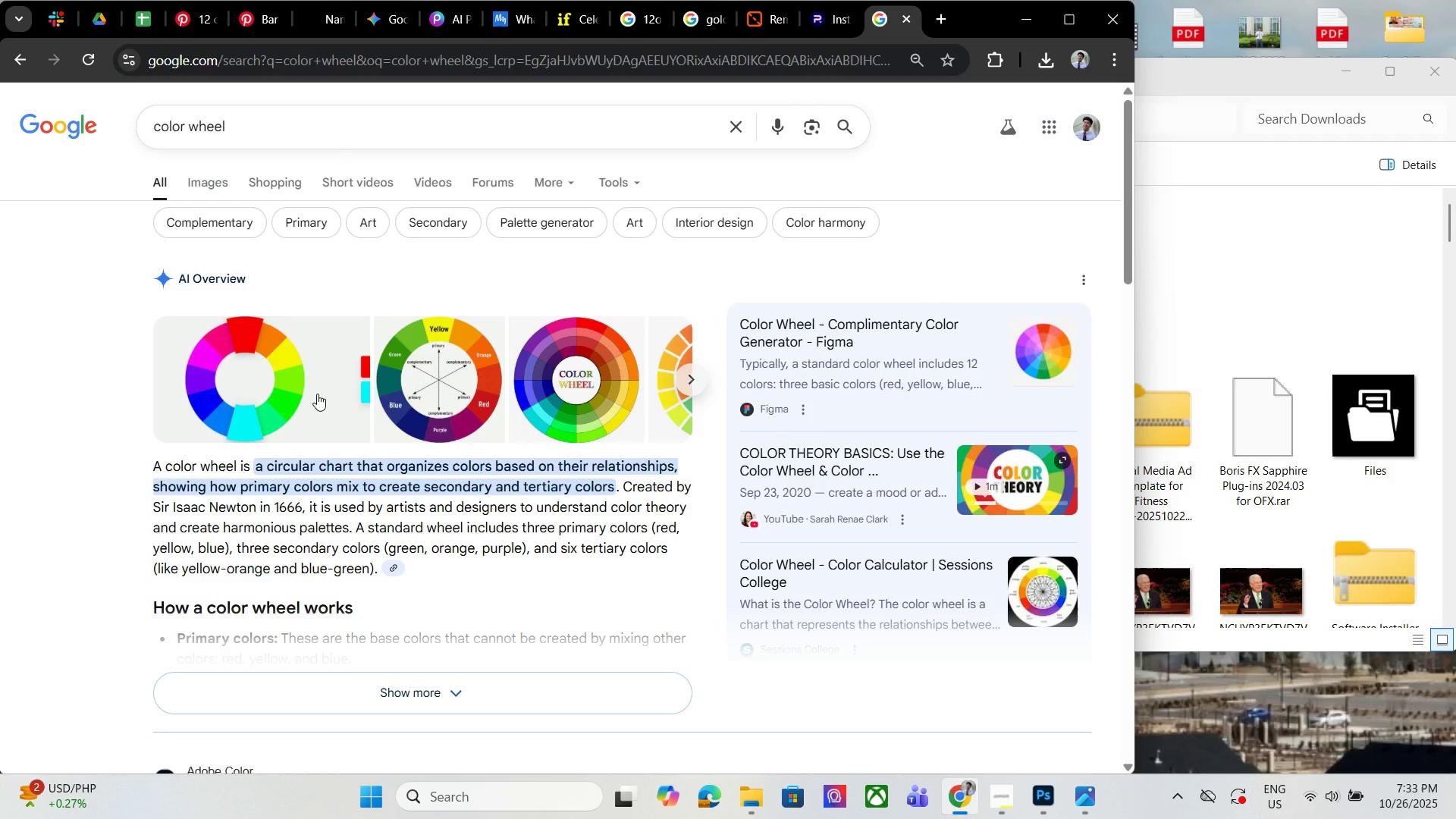 
left_click([215, 187])
 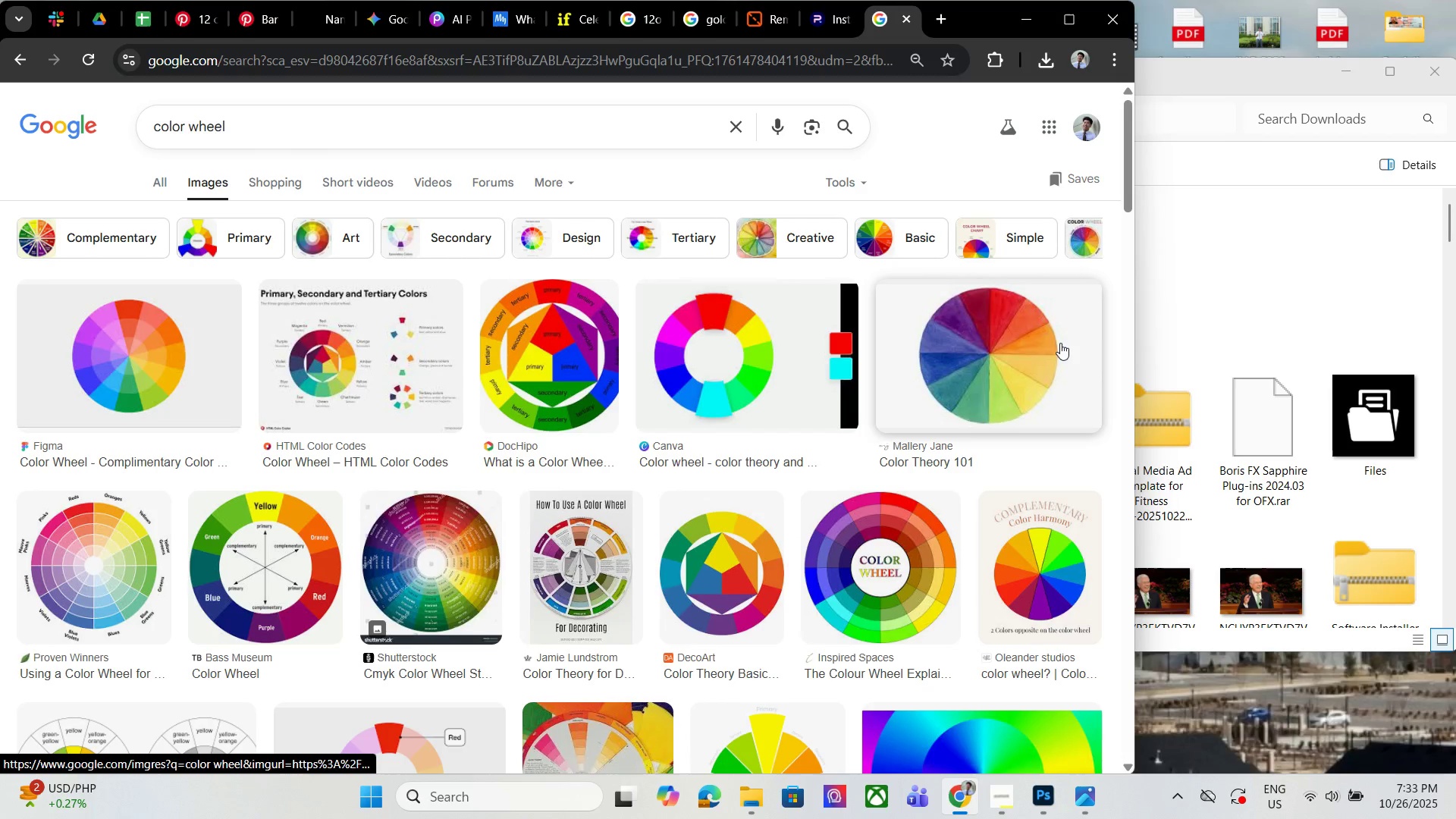 
scroll: coordinate [1043, 343], scroll_direction: down, amount: 2.0
 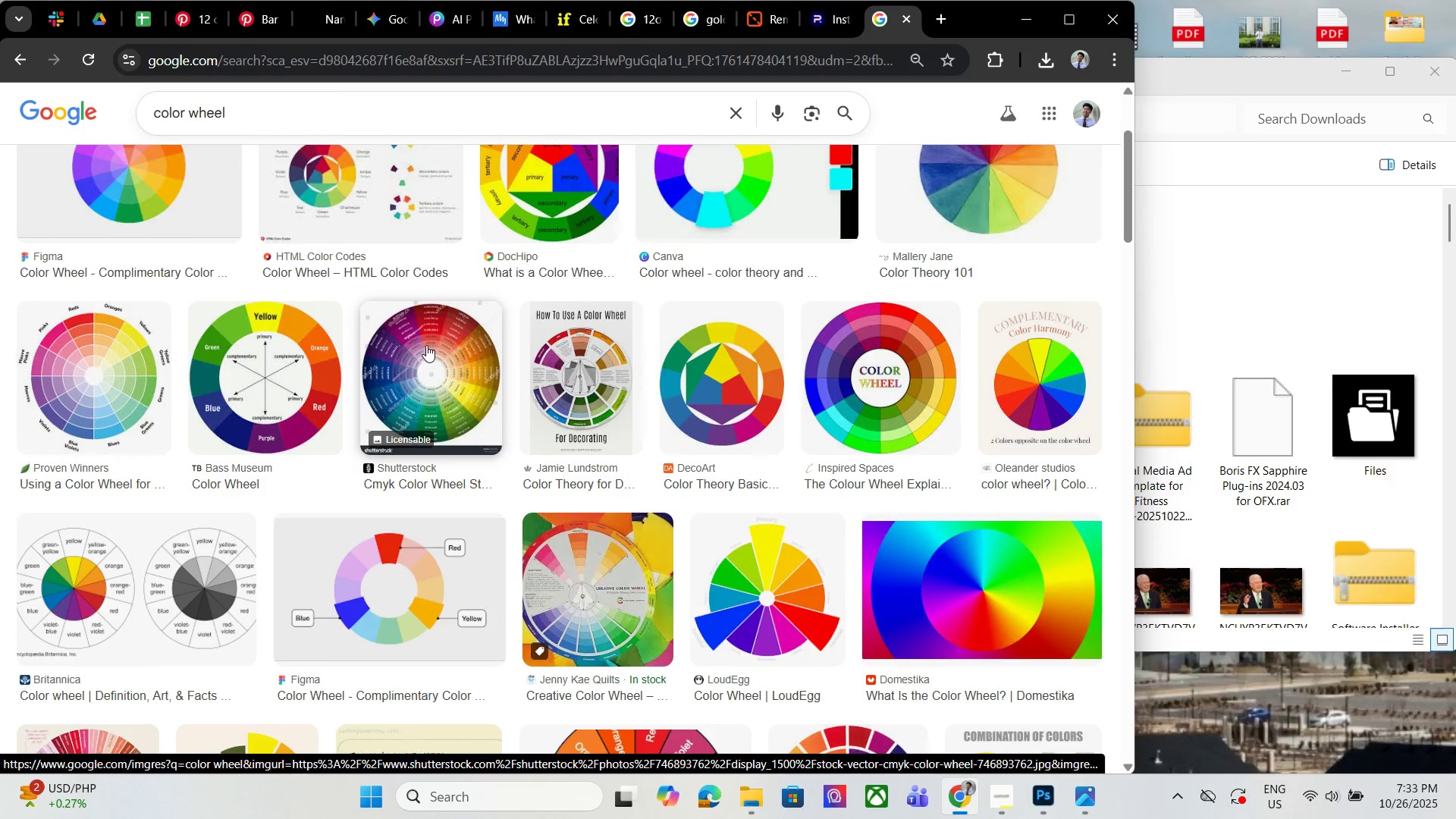 
left_click([426, 345])
 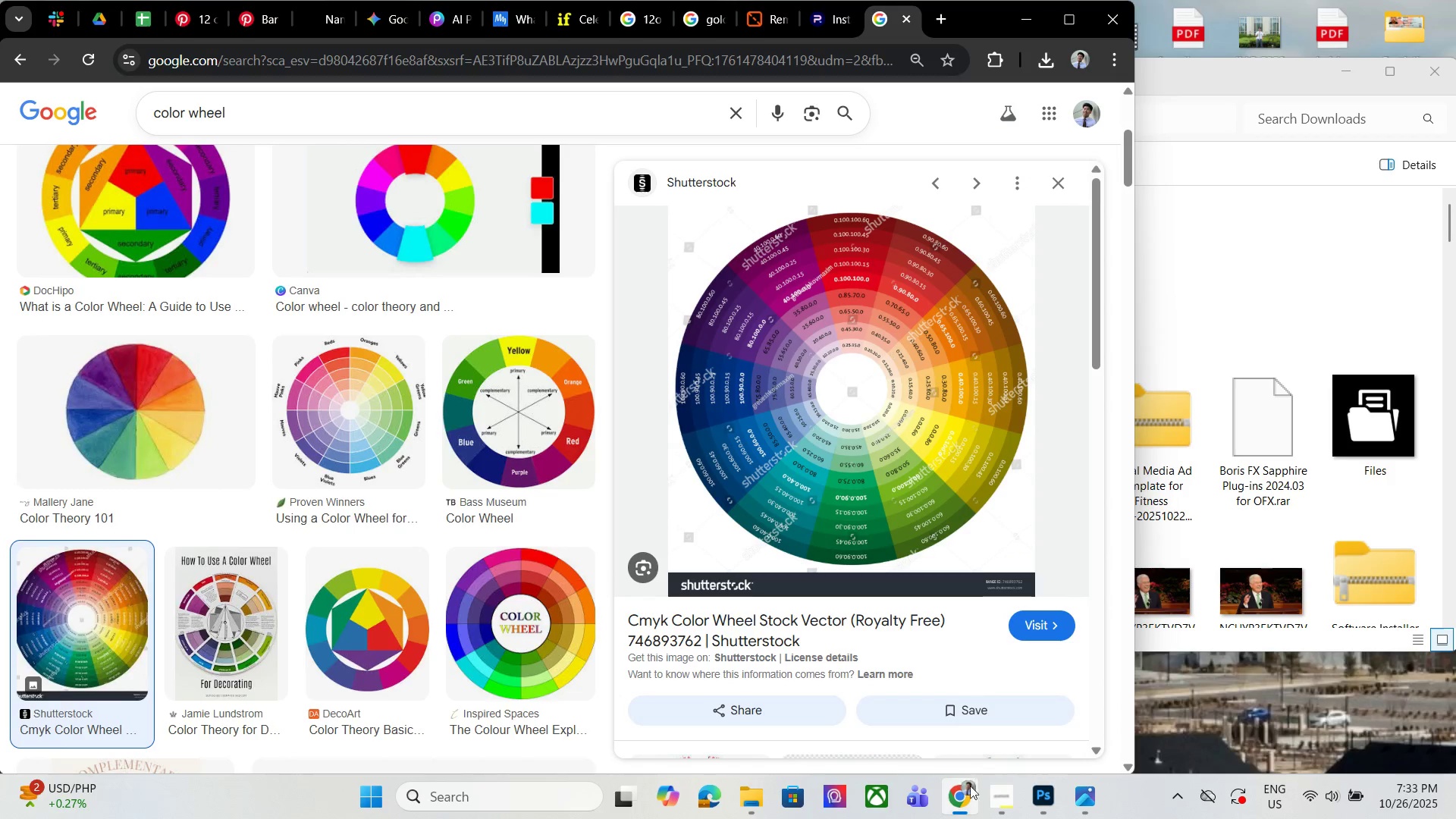 
left_click([1042, 792])
 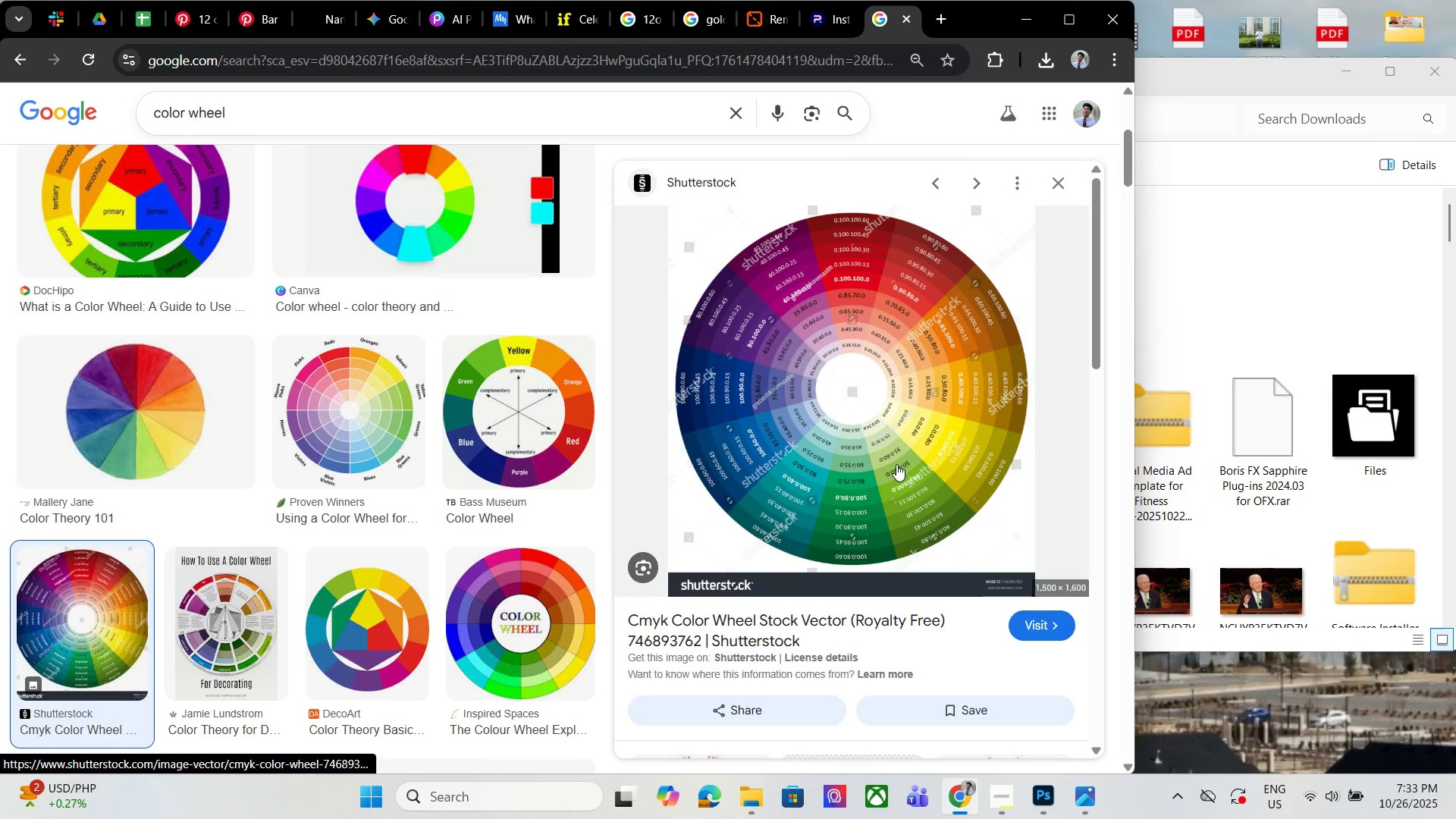 
wait(6.45)
 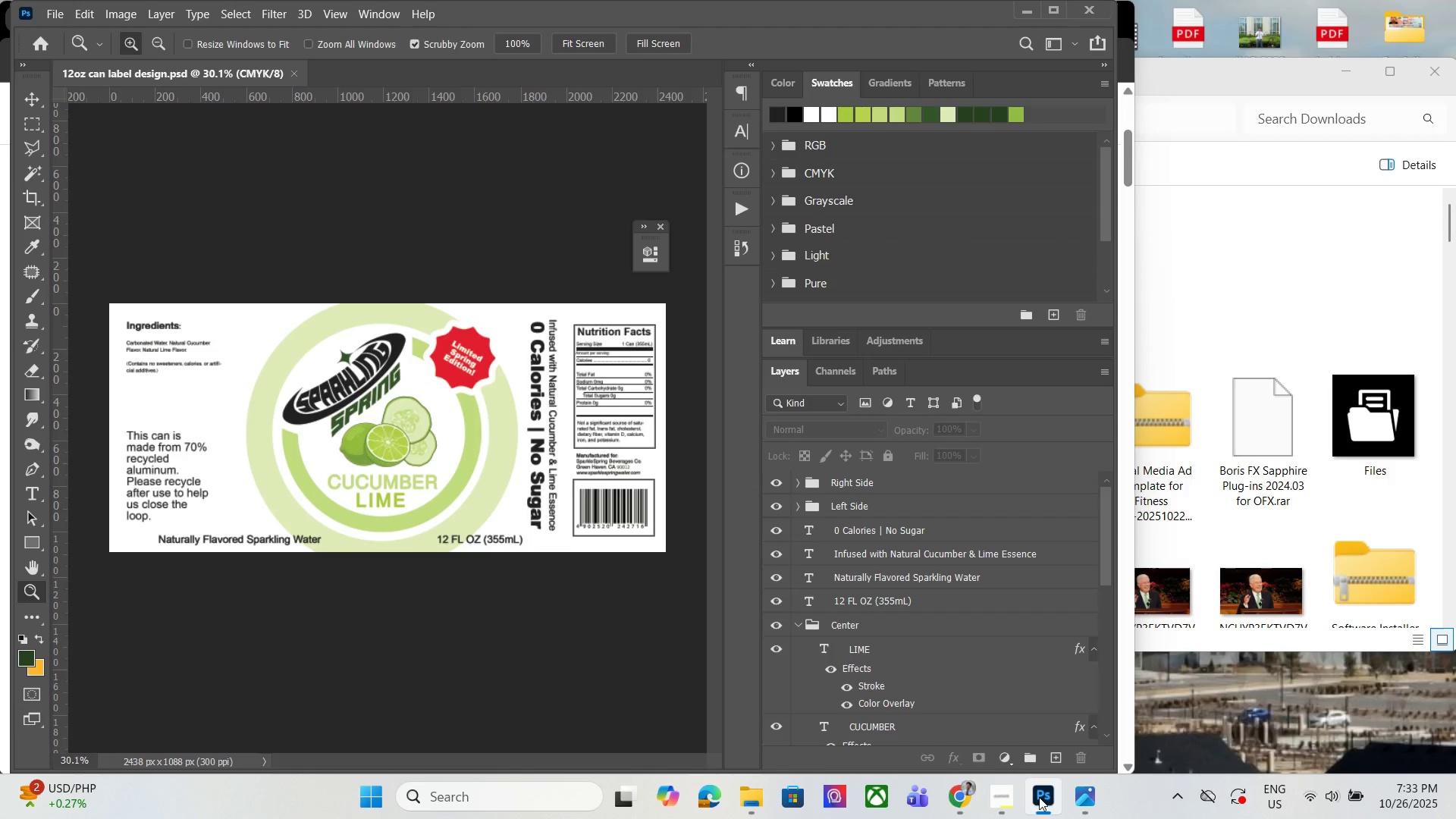 
scroll: coordinate [427, 475], scroll_direction: up, amount: 6.0
 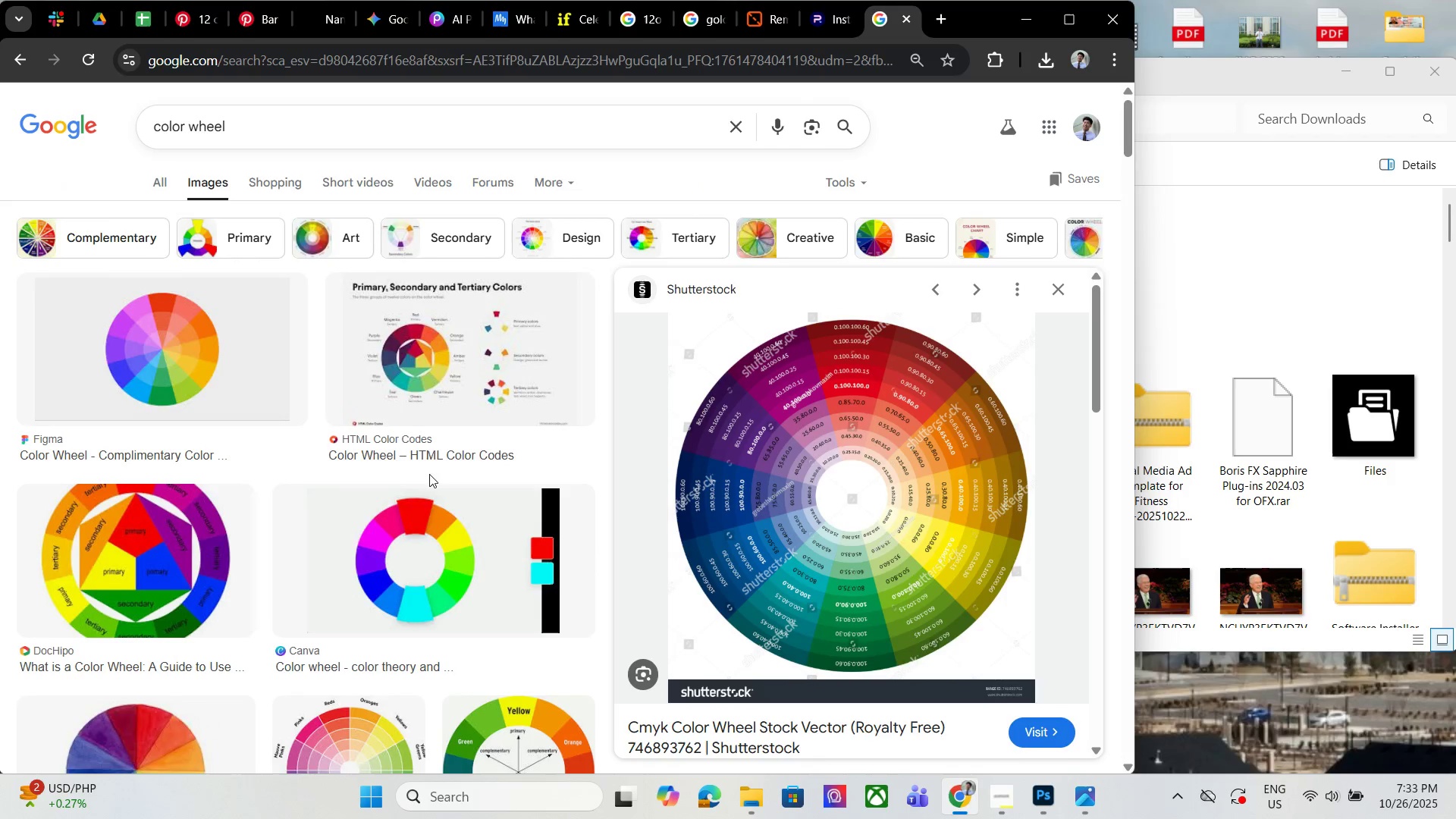 
scroll: coordinate [438, 469], scroll_direction: down, amount: 7.0
 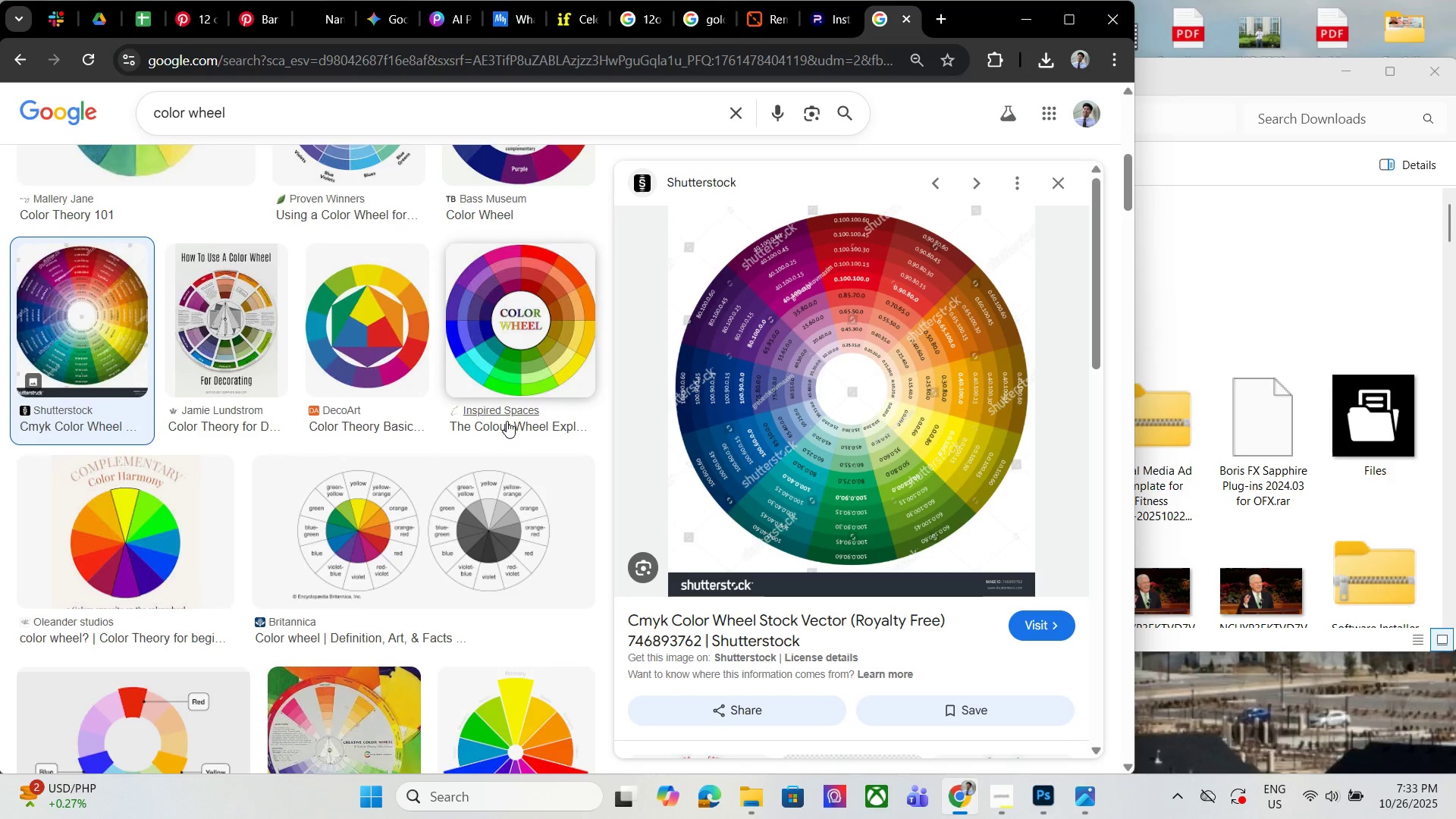 
scroll: coordinate [496, 439], scroll_direction: up, amount: 4.0
 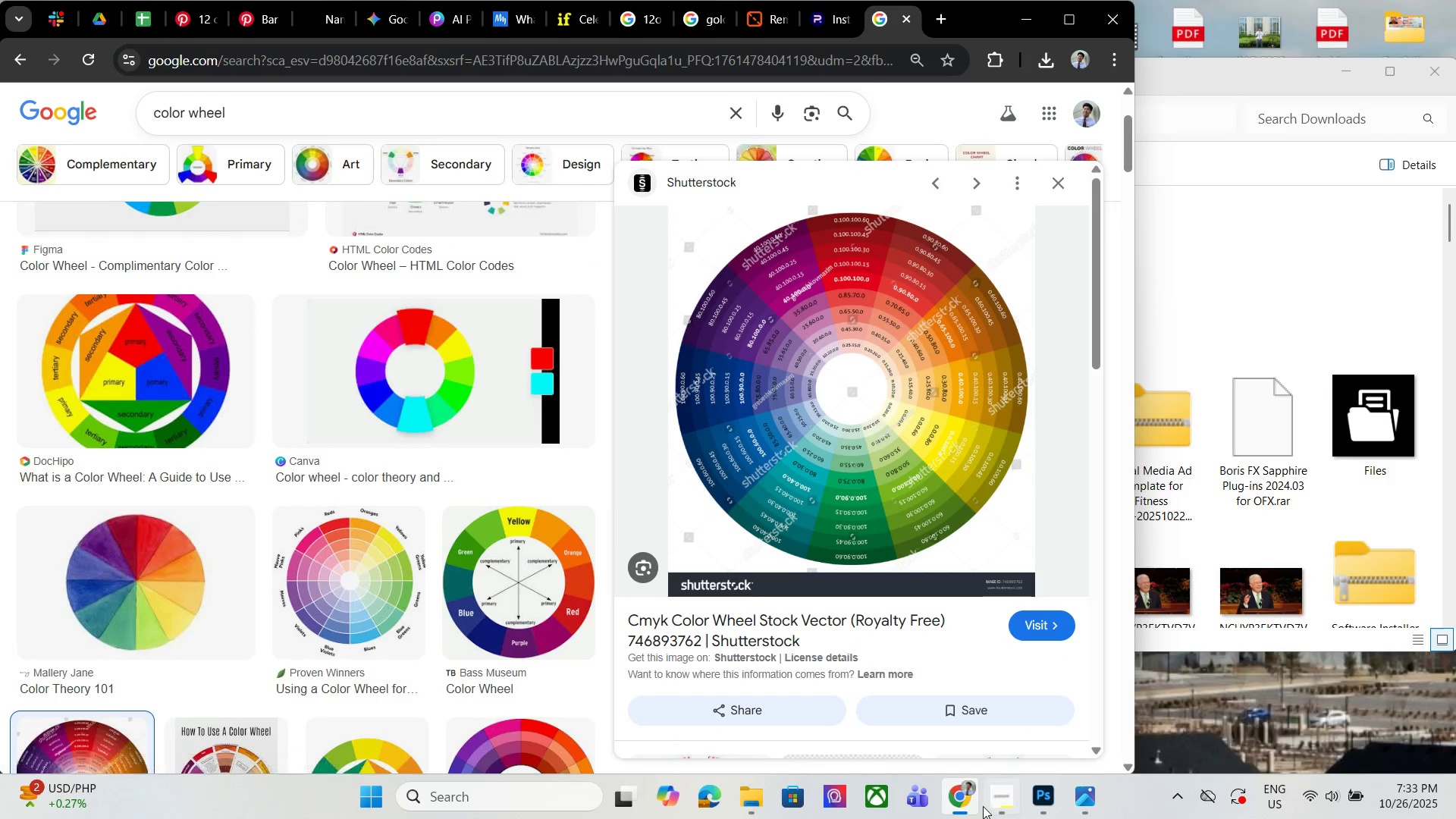 
left_click([1002, 801])